 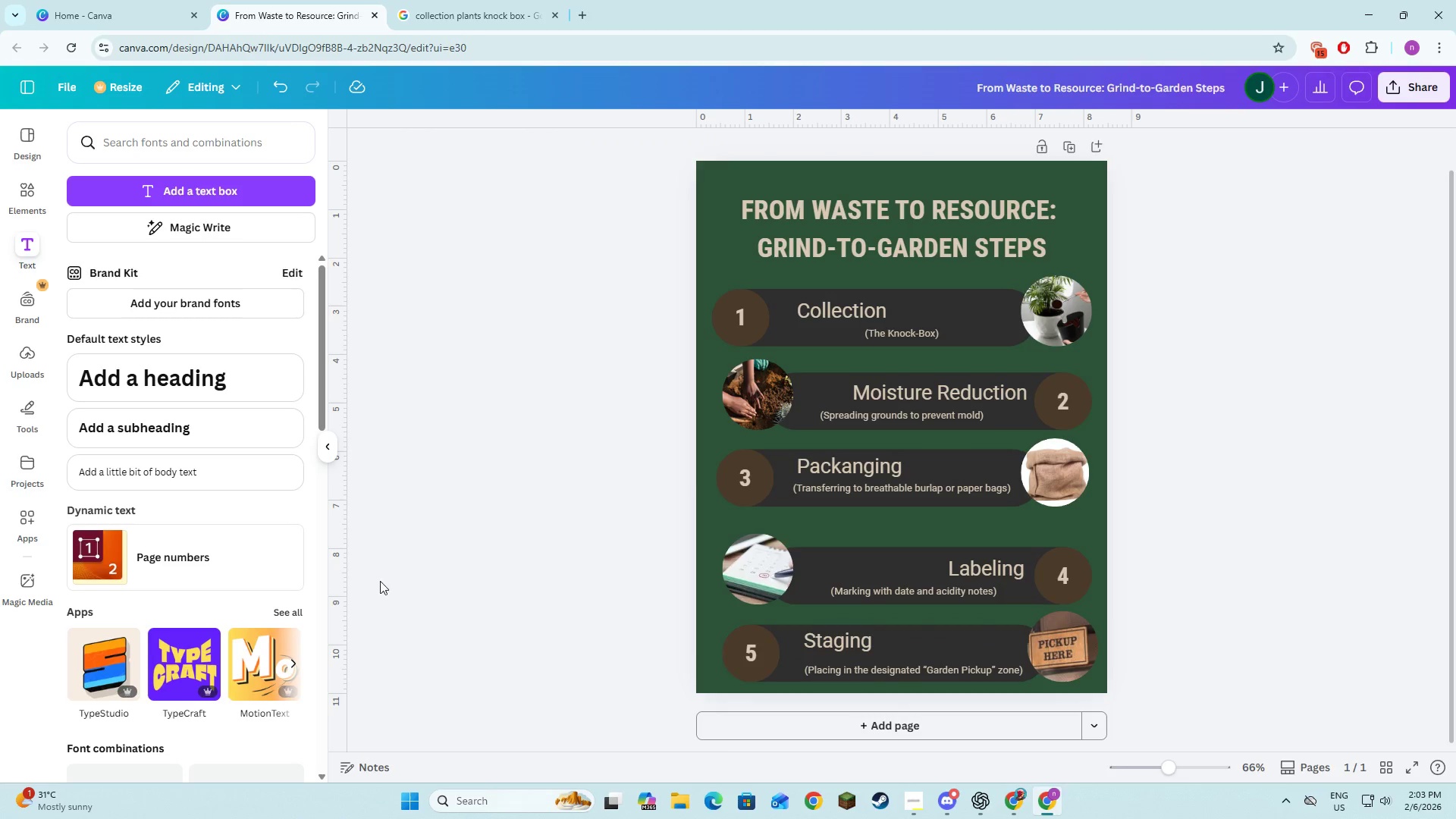 
left_click([833, 674])
 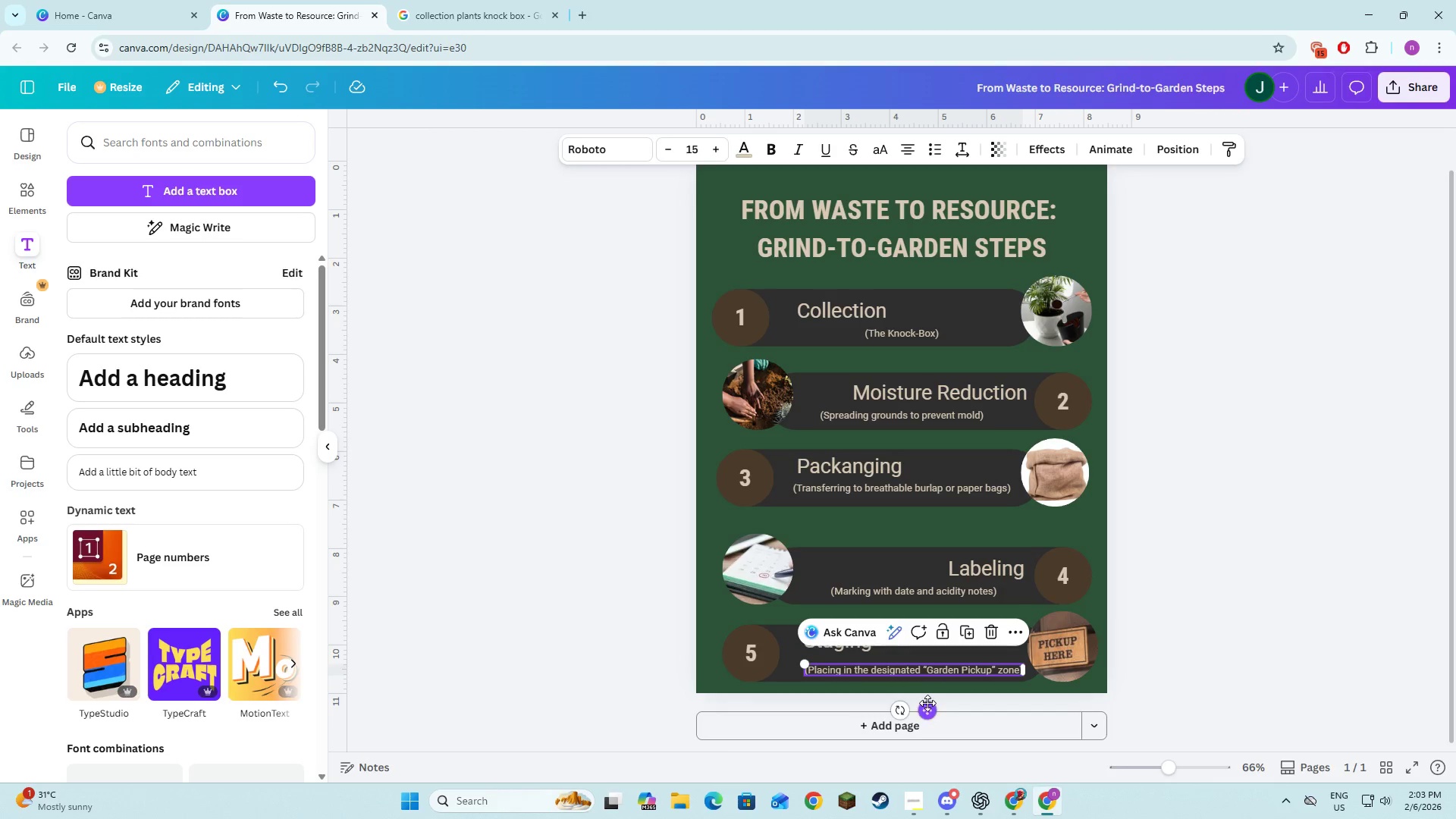 
left_click_drag(start_coordinate=[927, 703], to_coordinate=[927, 697])
 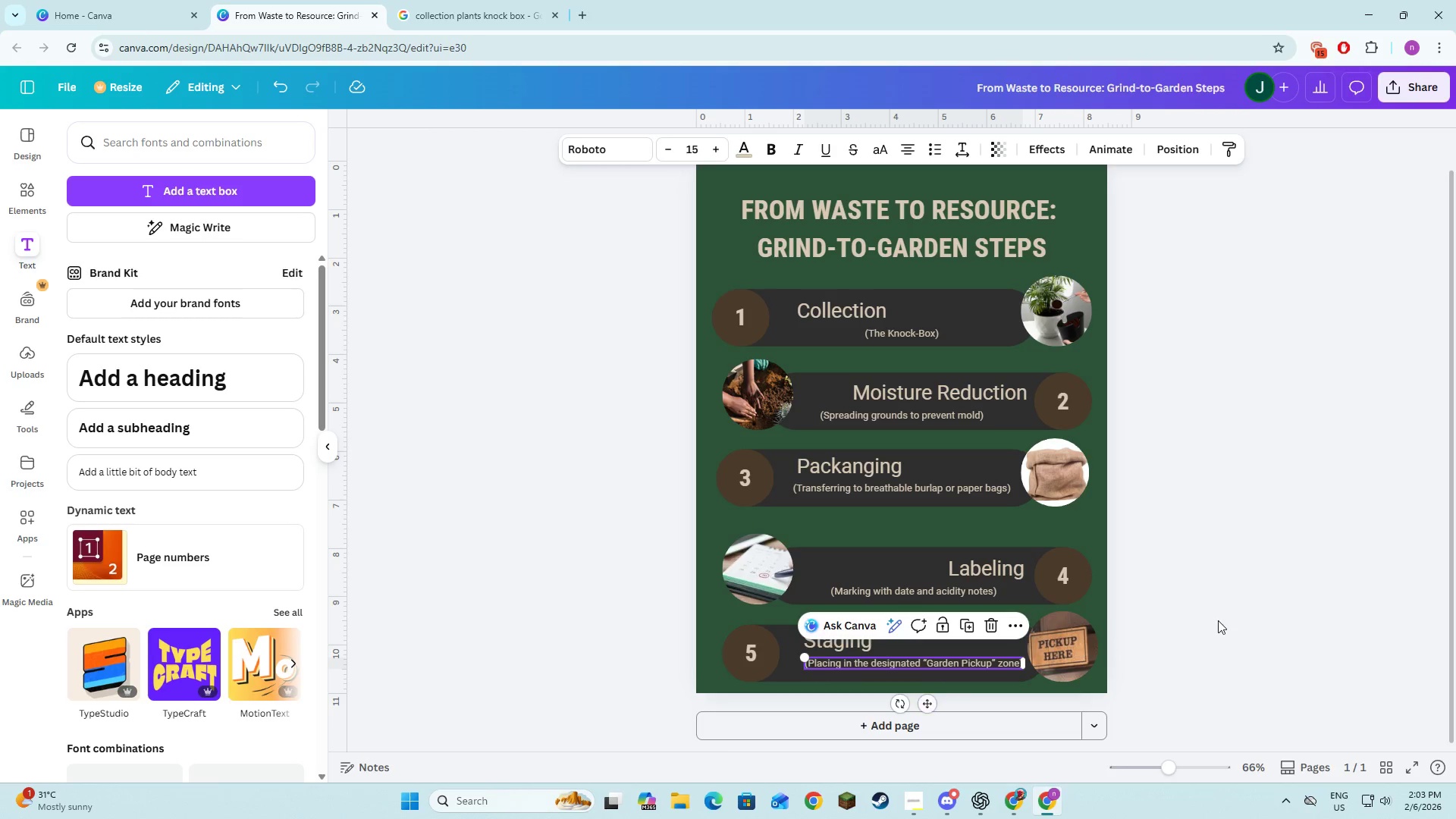 
left_click([1218, 620])
 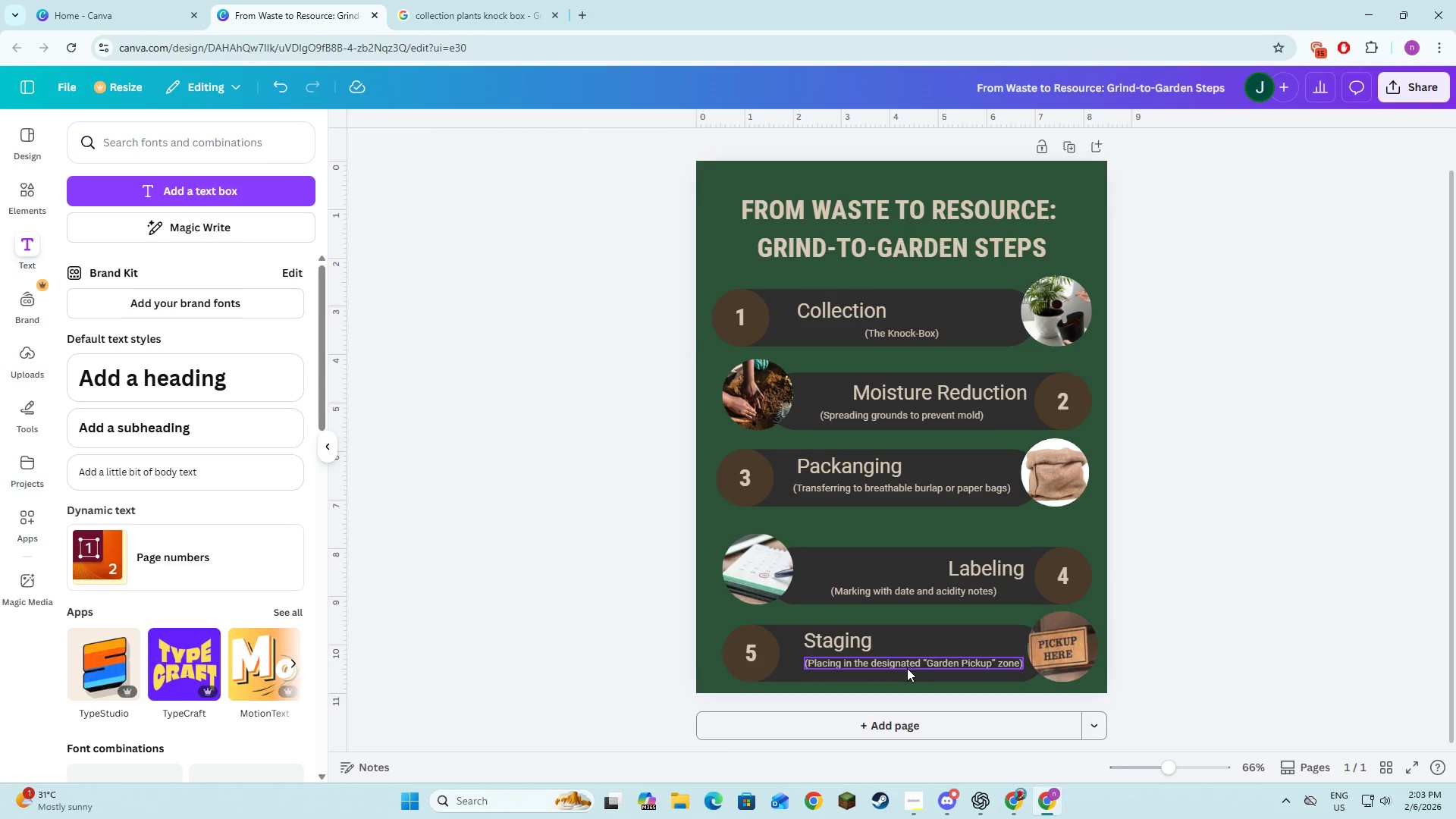 
left_click([1296, 624])
 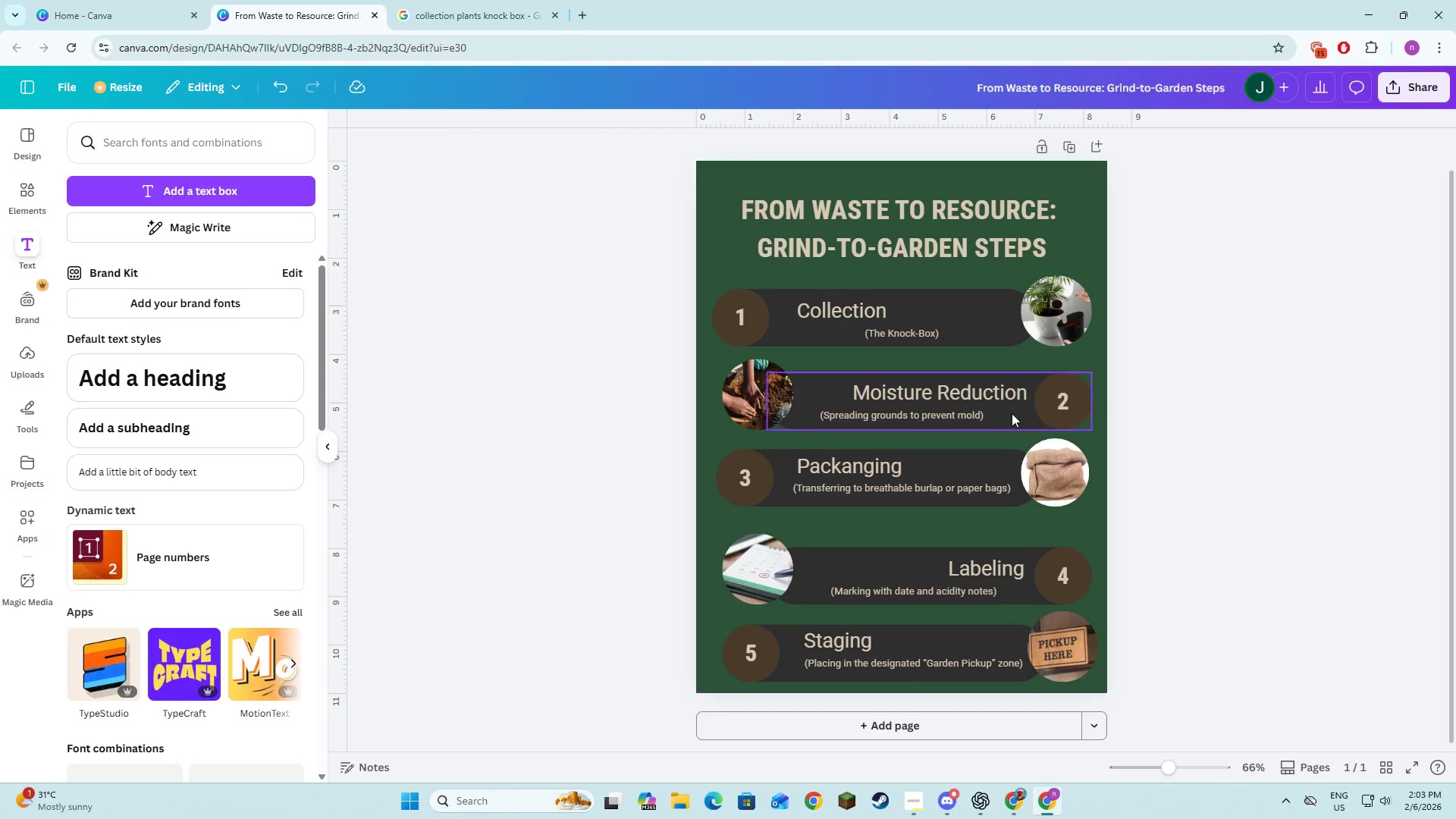 
left_click([1211, 466])
 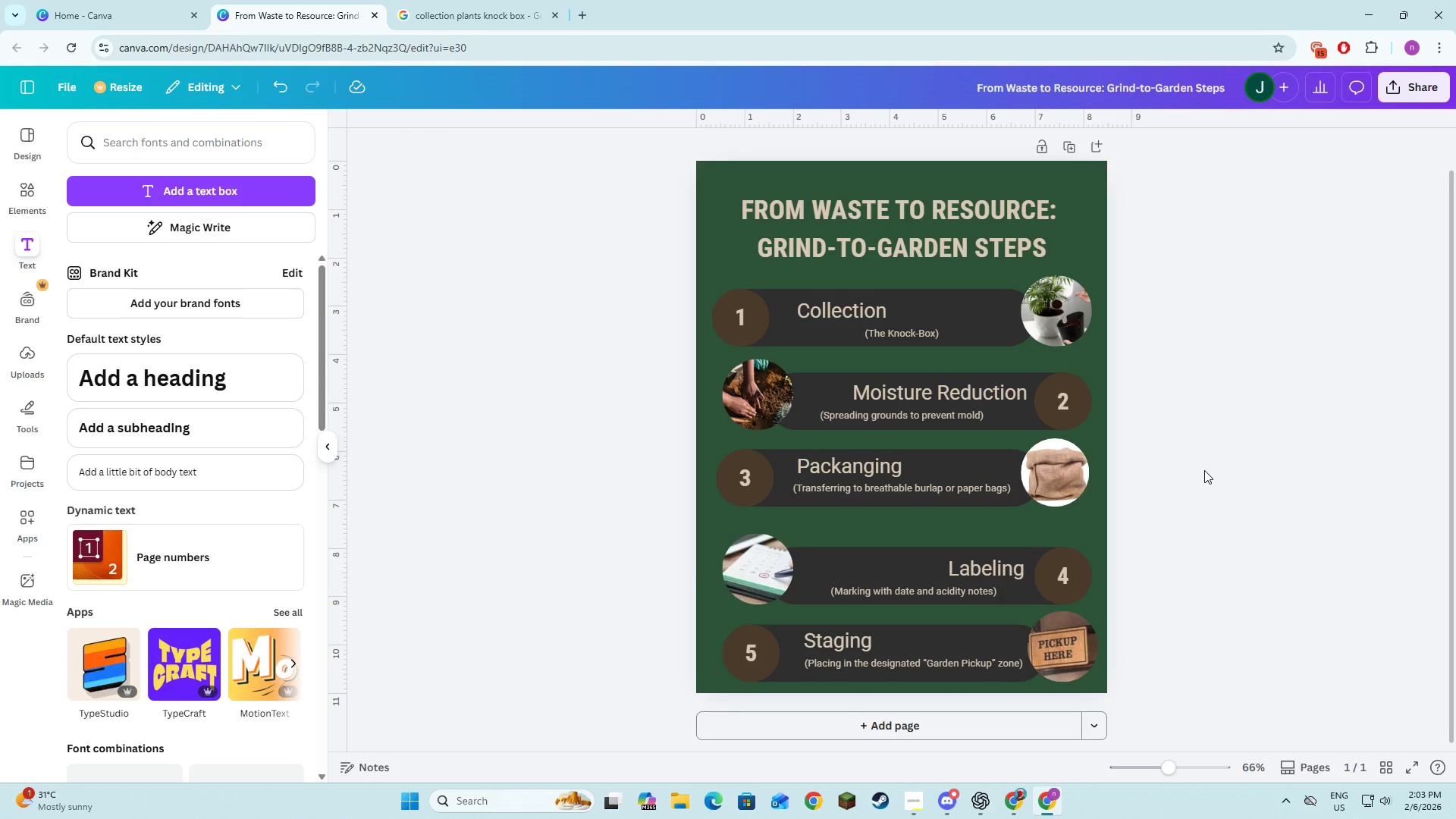 
wait(6.08)
 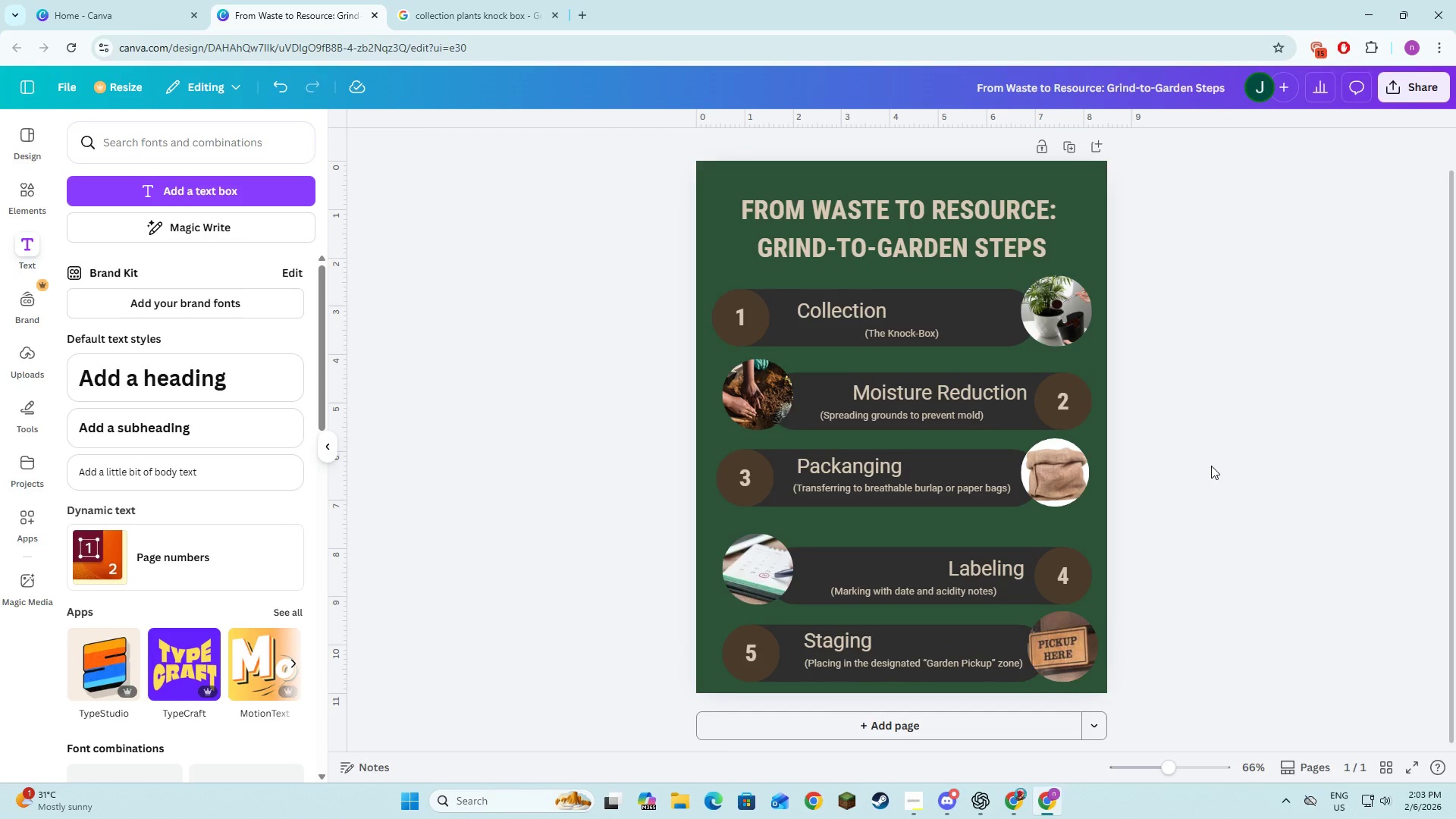 
key(Alt+AltLeft)
 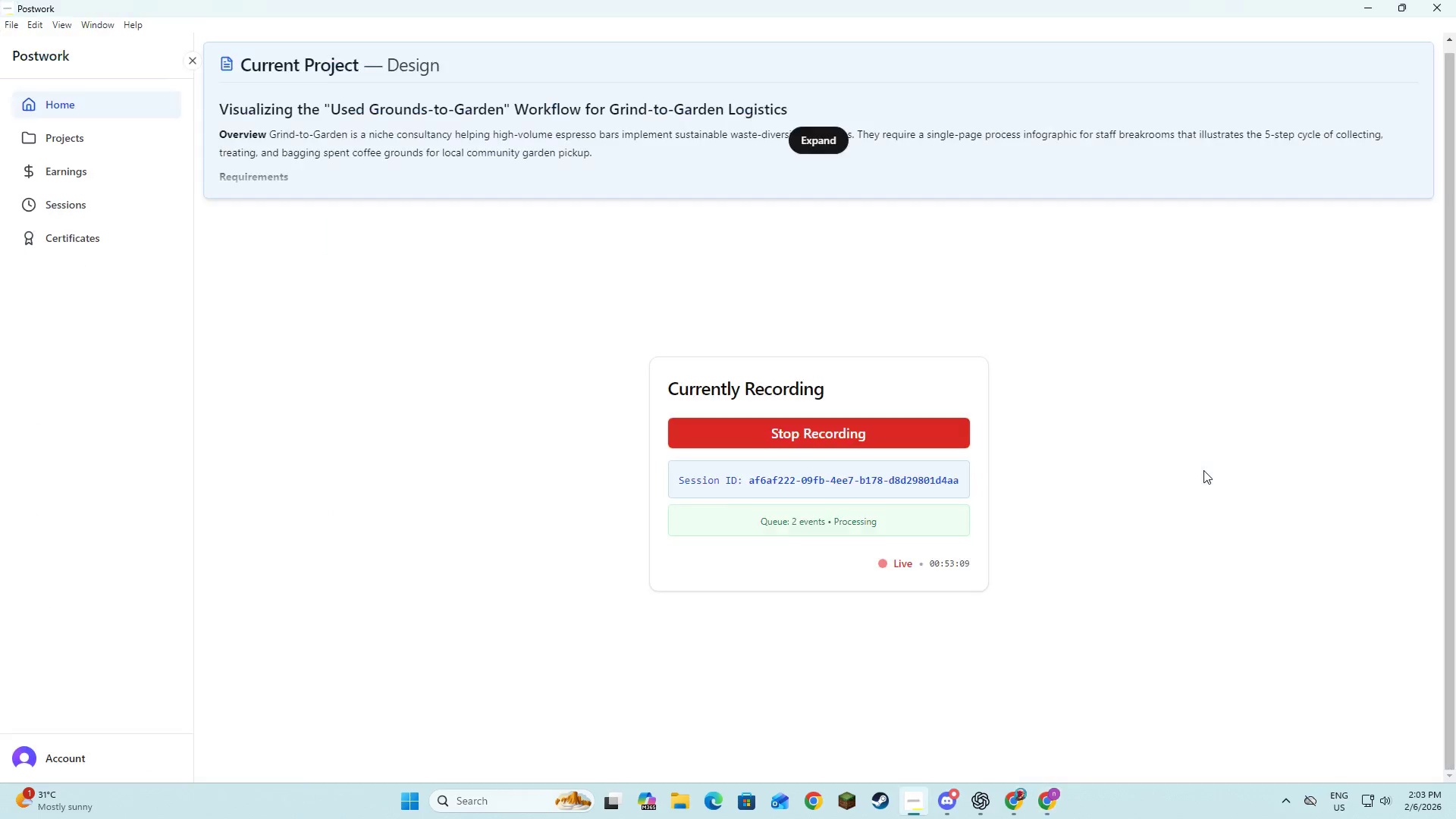 
key(Tab)